 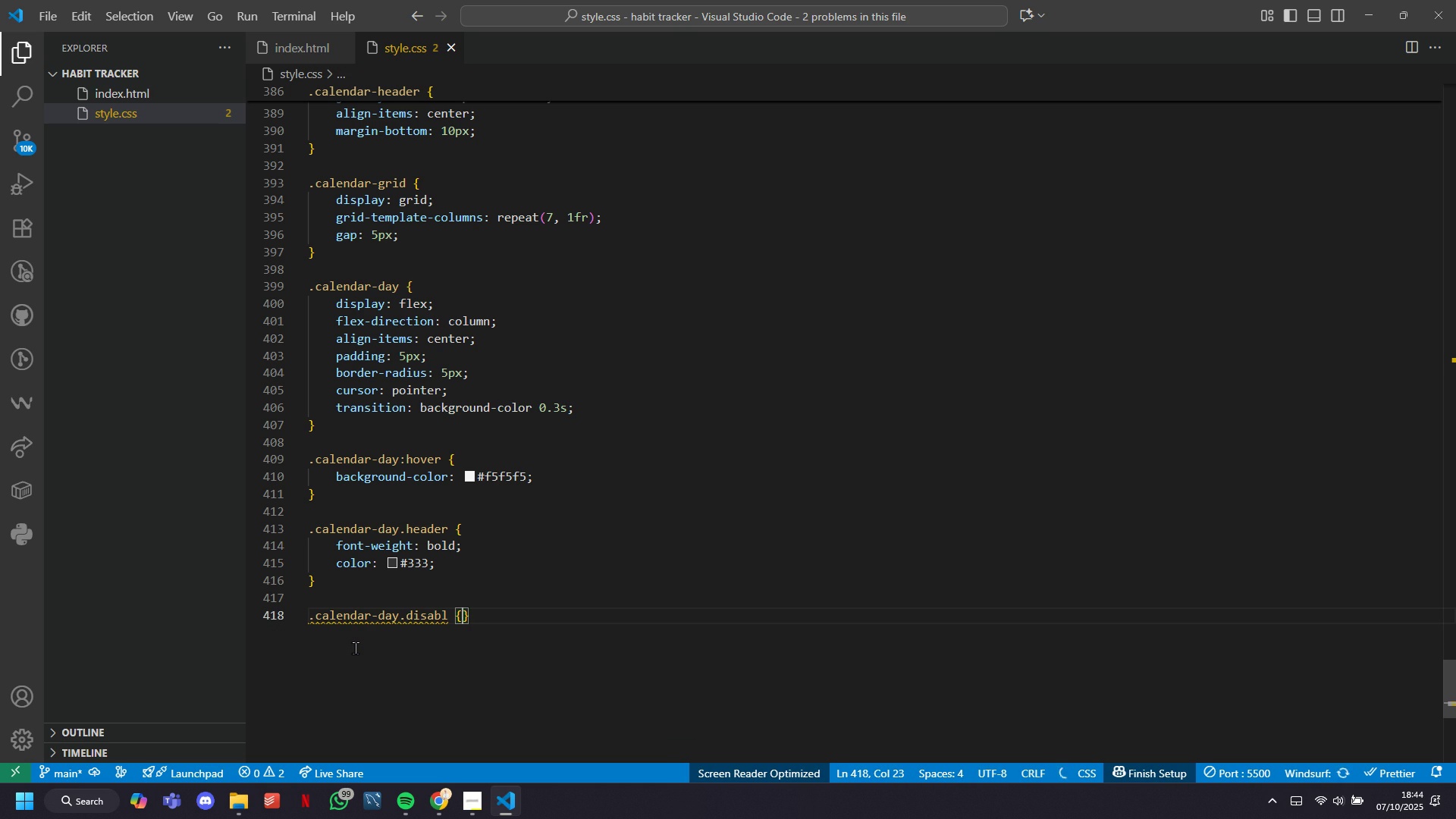 
key(Shift+Enter)
 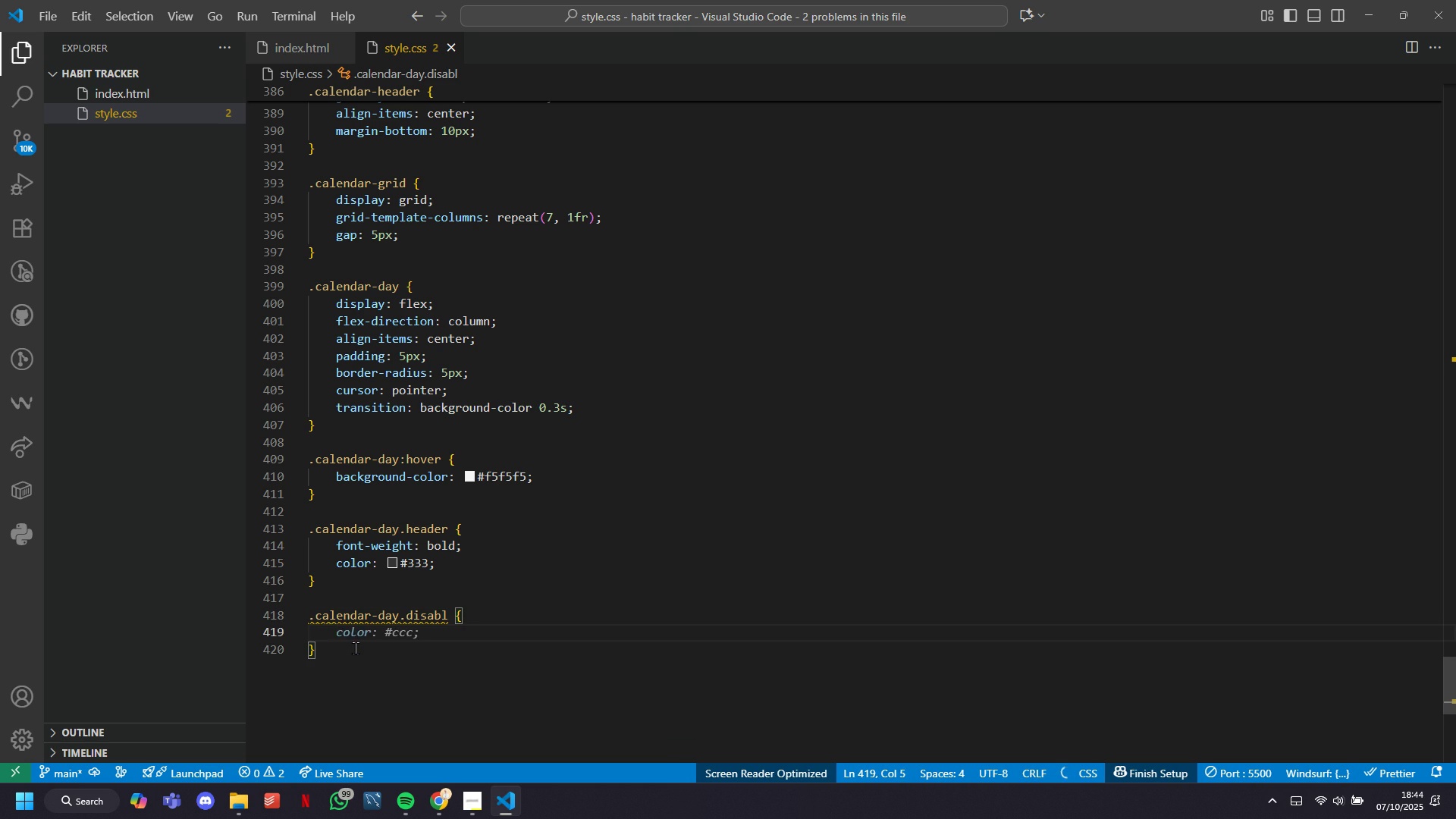 
key(ArrowLeft)
 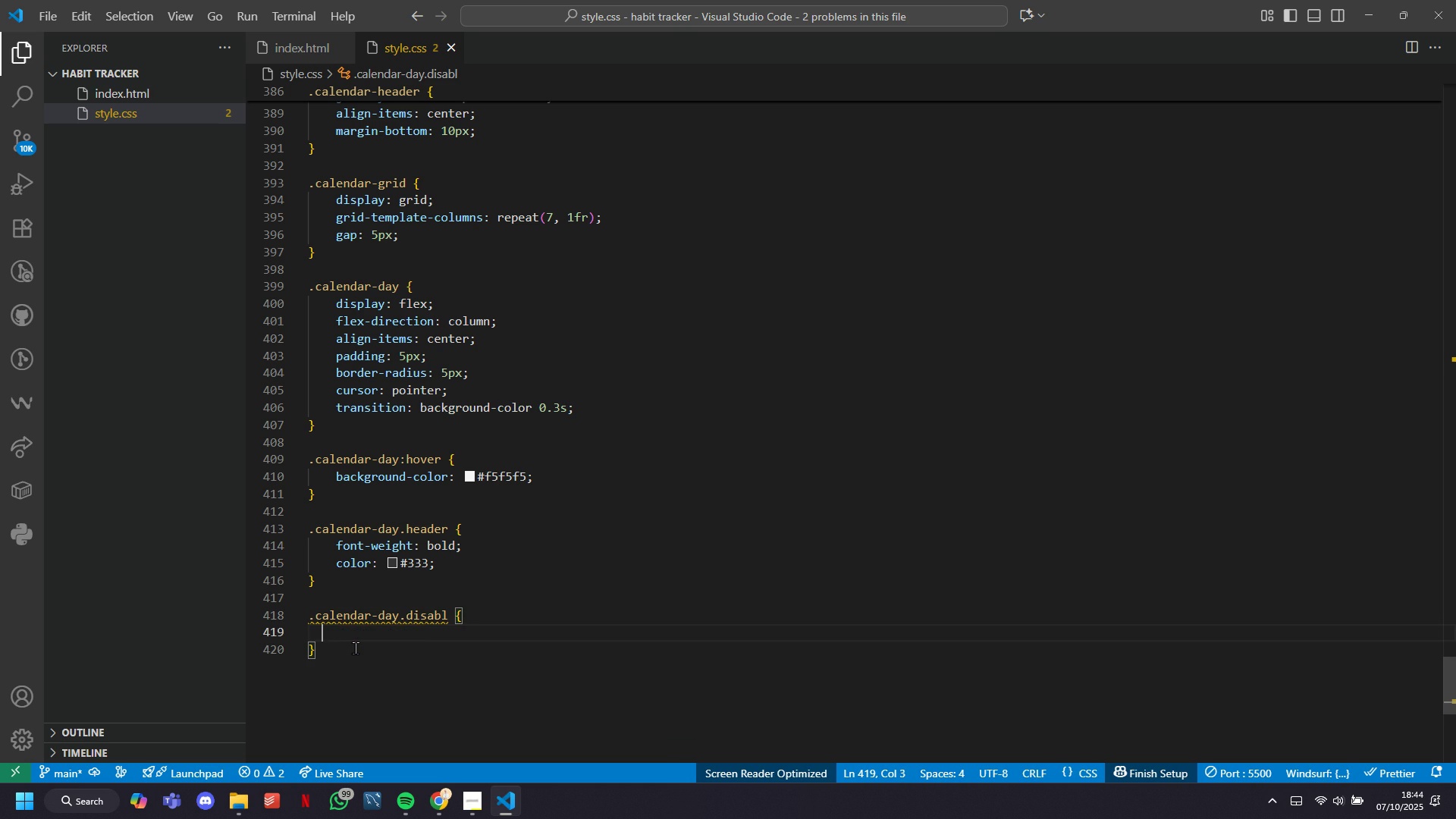 
key(ArrowLeft)
 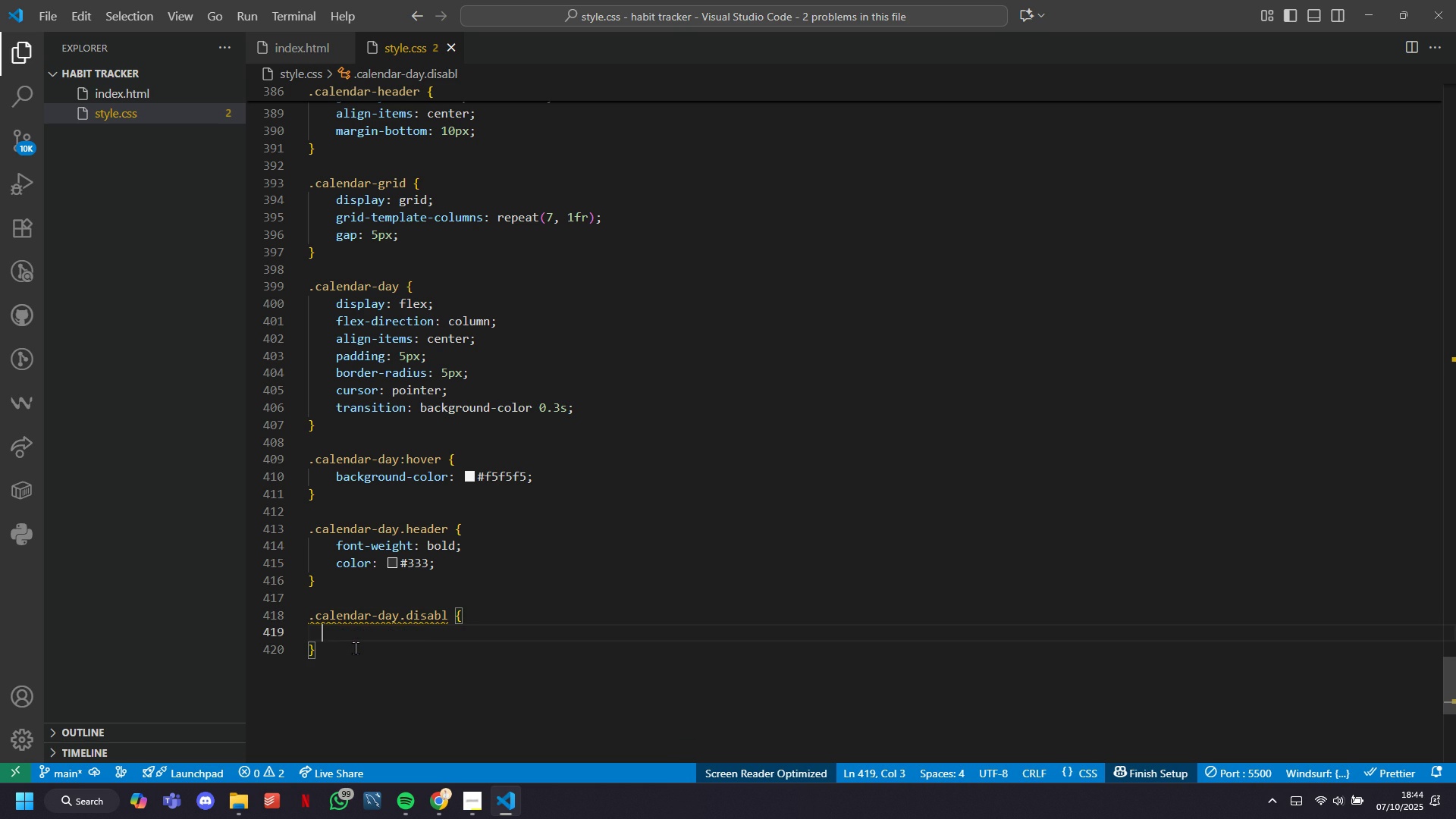 
key(ArrowLeft)
 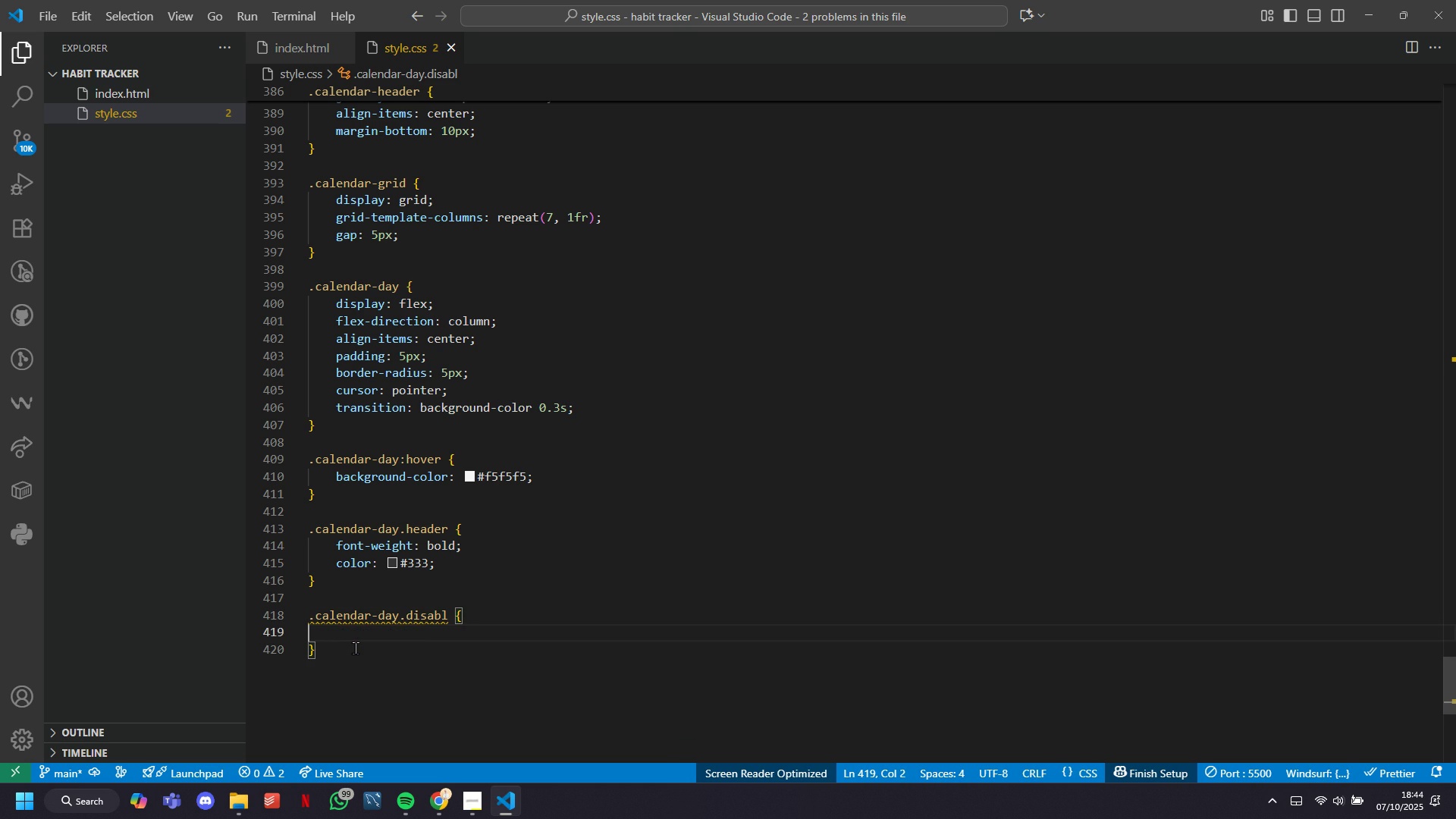 
key(ArrowLeft)
 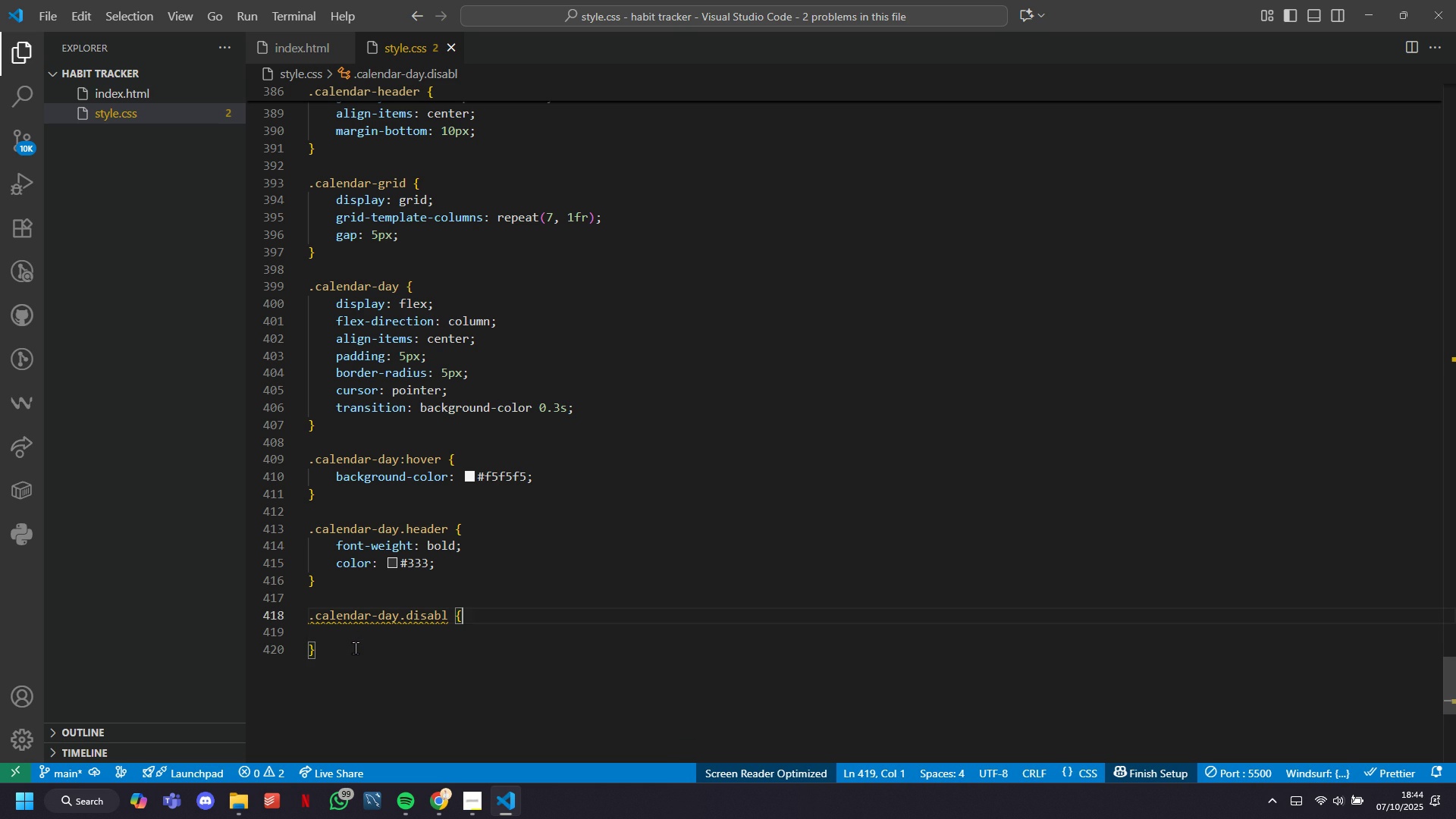 
key(ArrowLeft)
 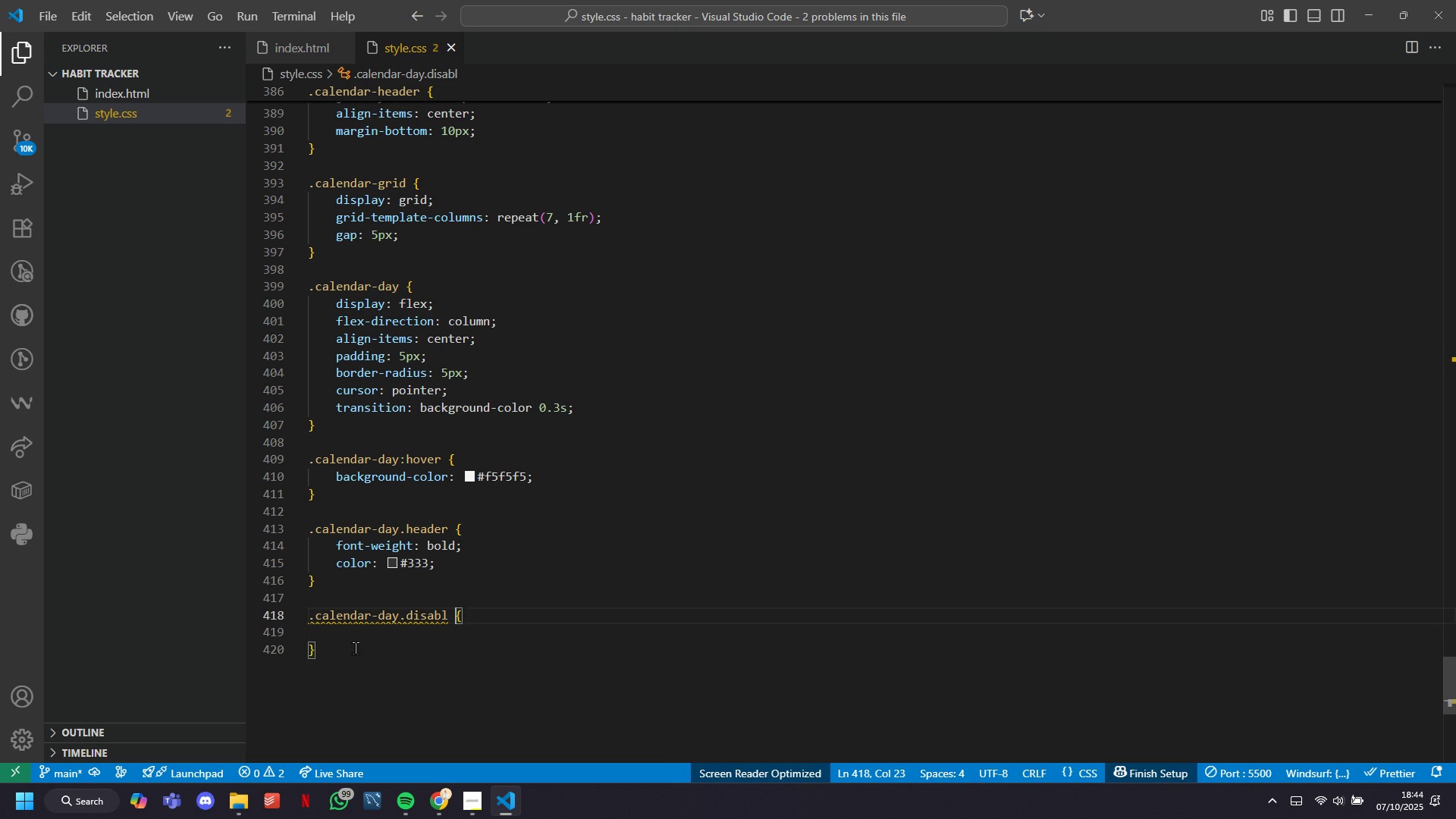 
key(ArrowLeft)
 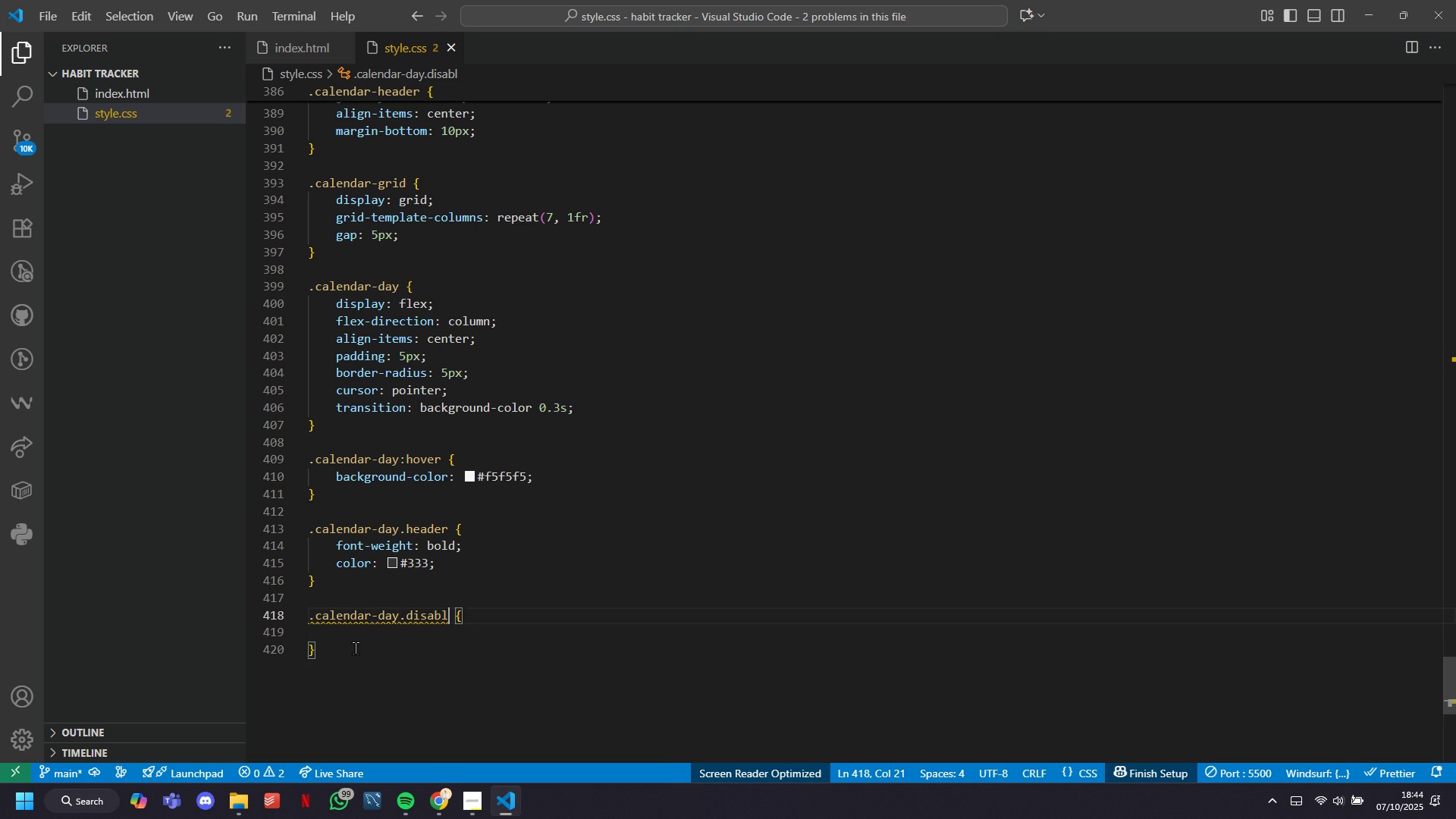 
key(ArrowLeft)
 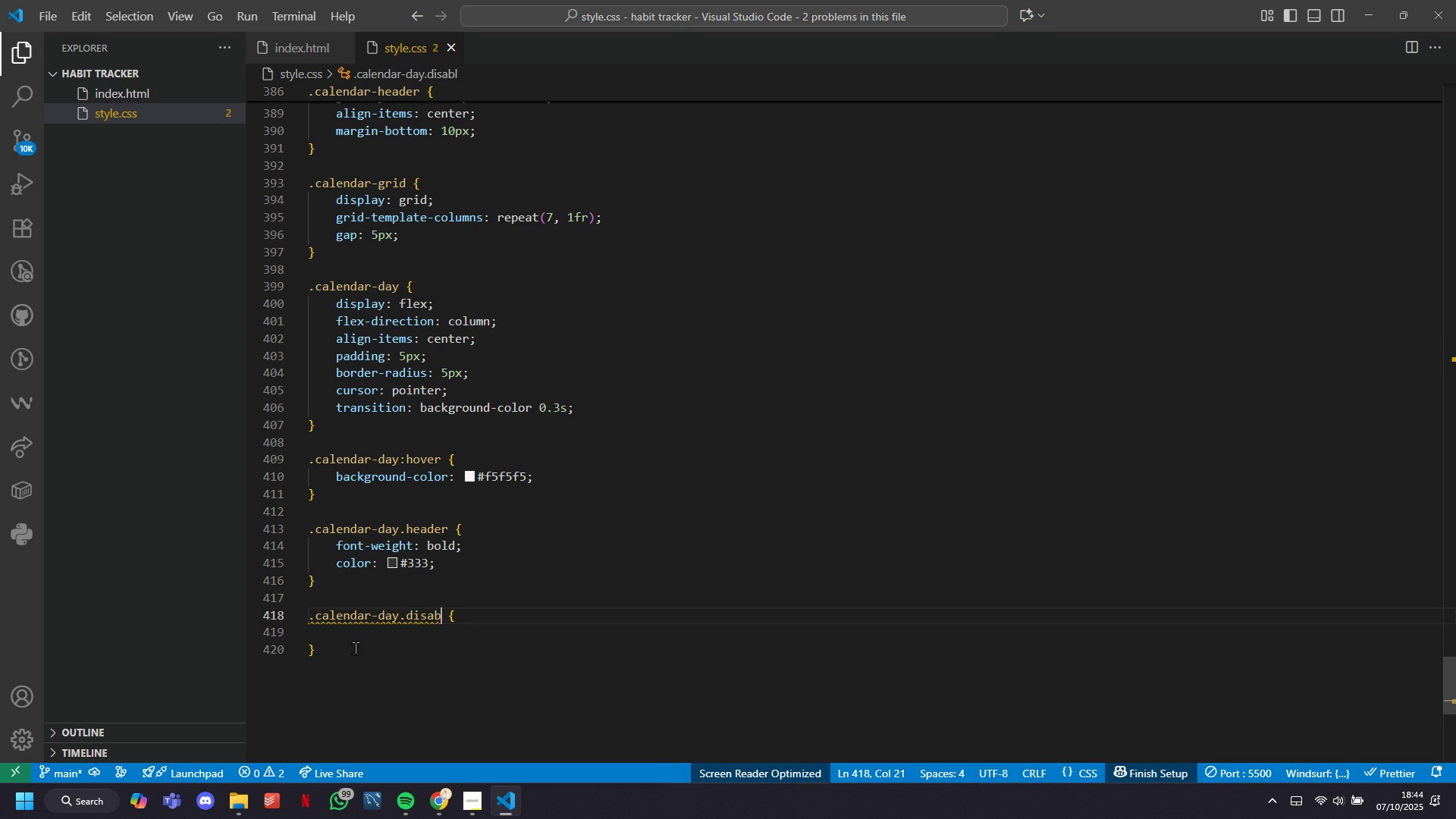 
key(Backspace)
 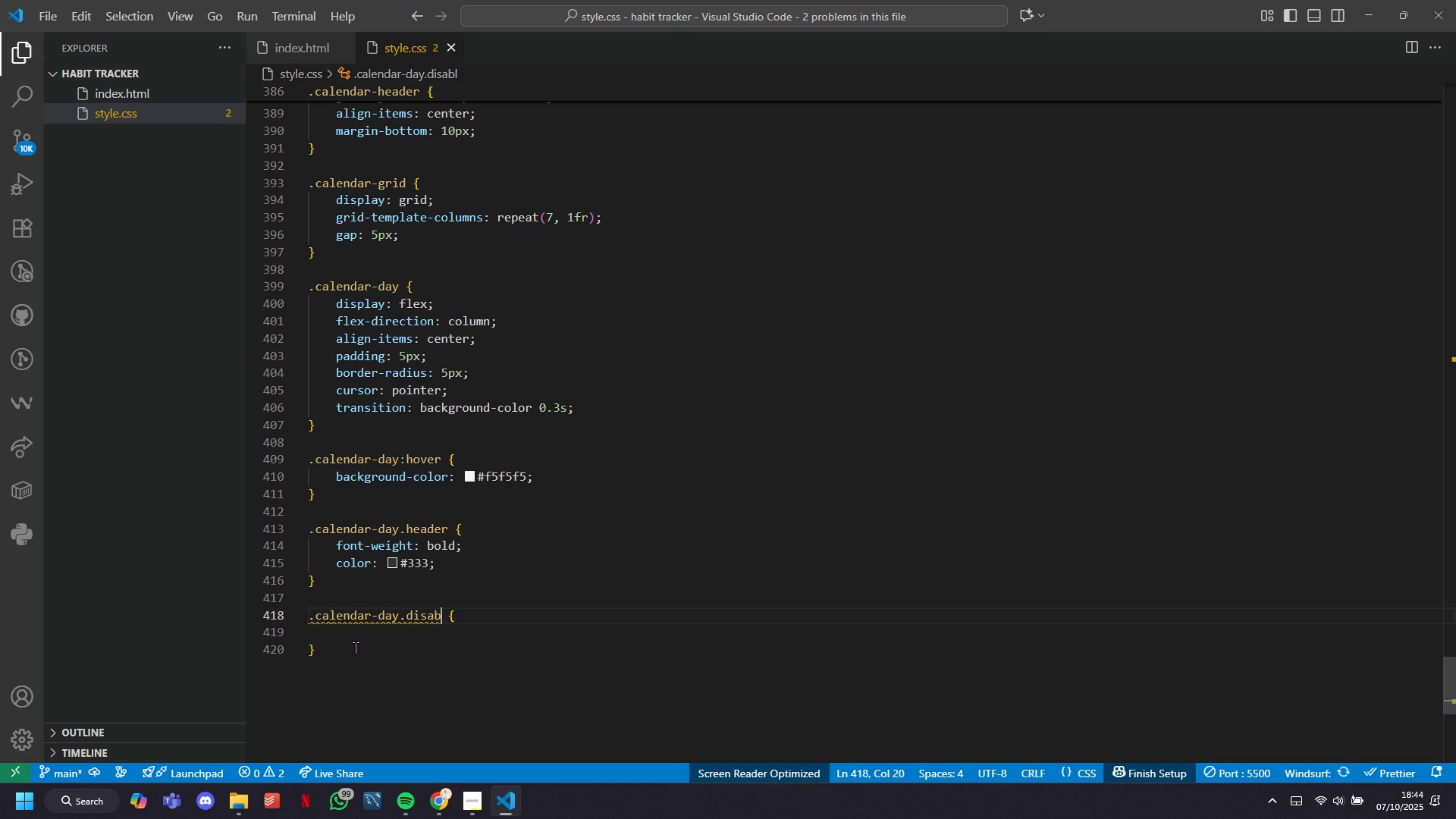 
key(Backspace)
 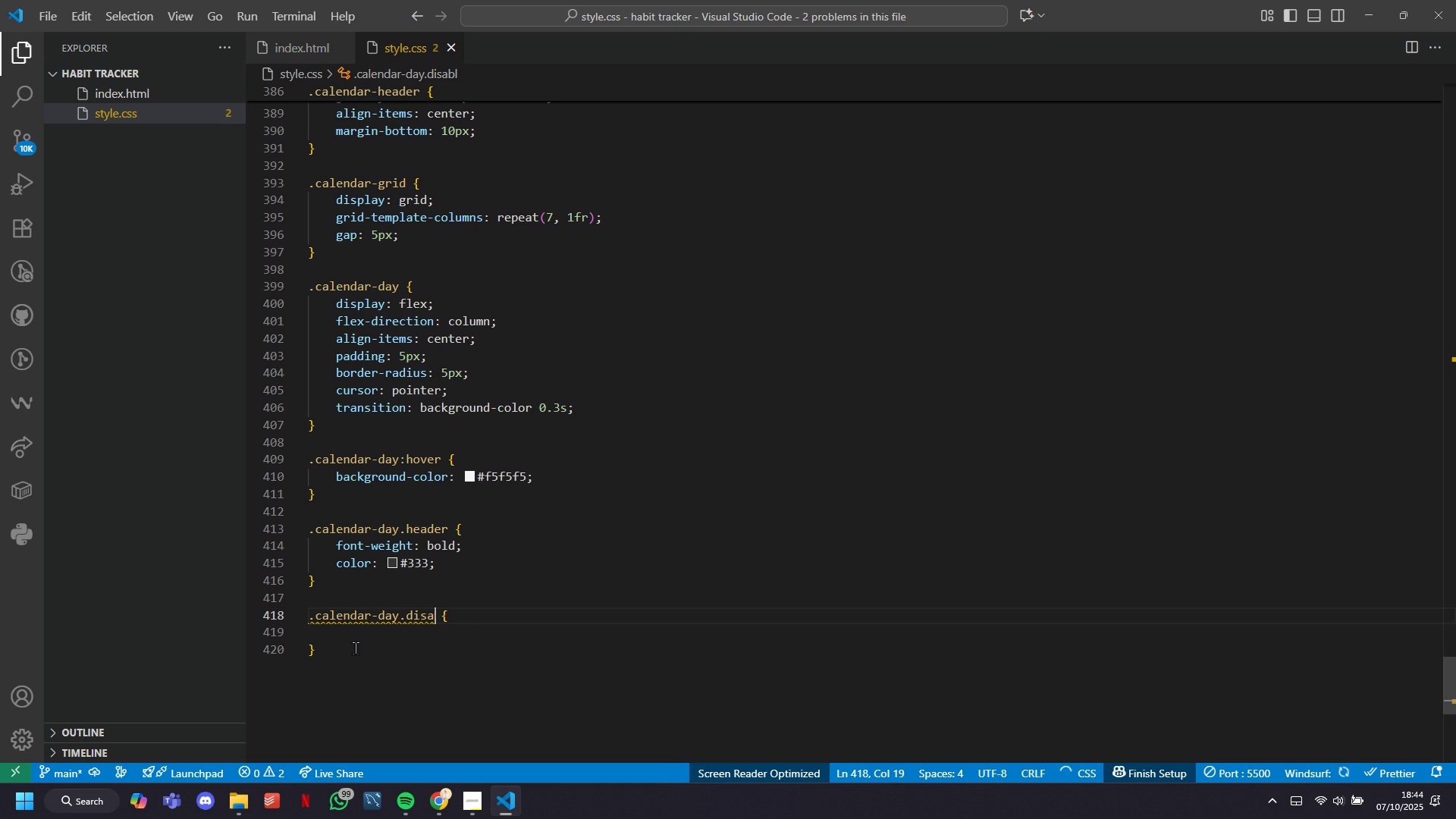 
key(Backspace)
 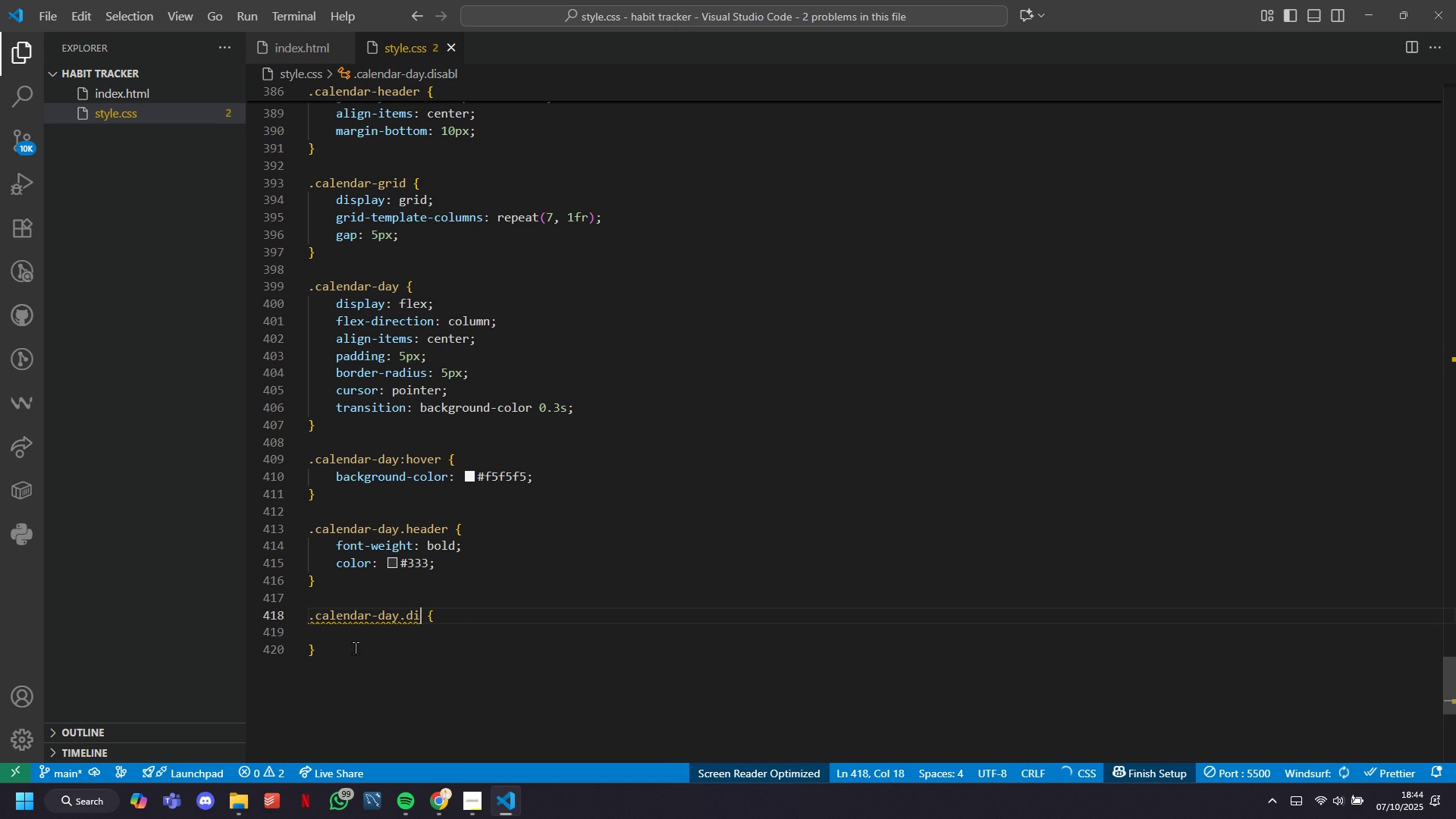 
key(Backspace)
 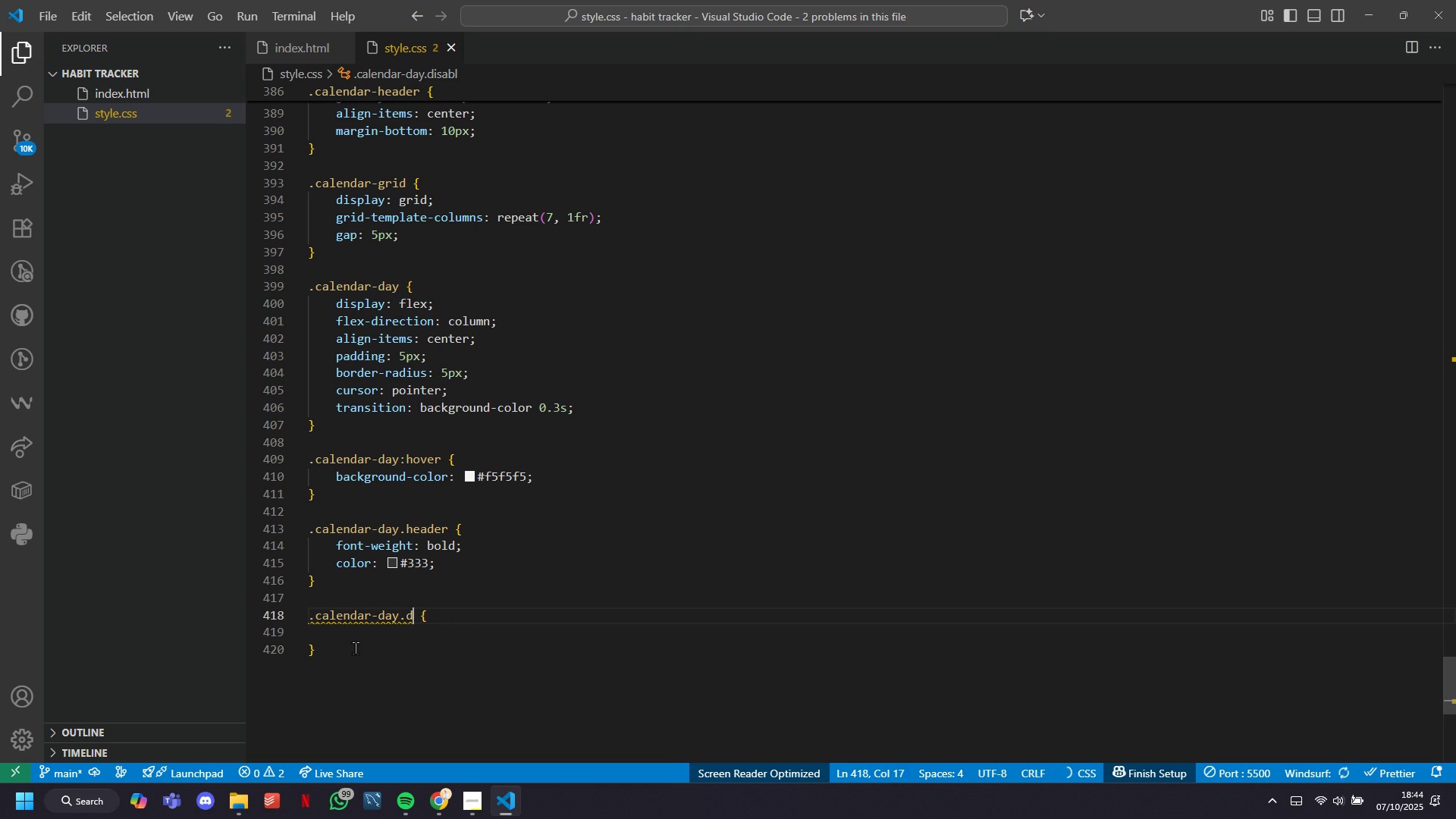 
key(Backspace)
 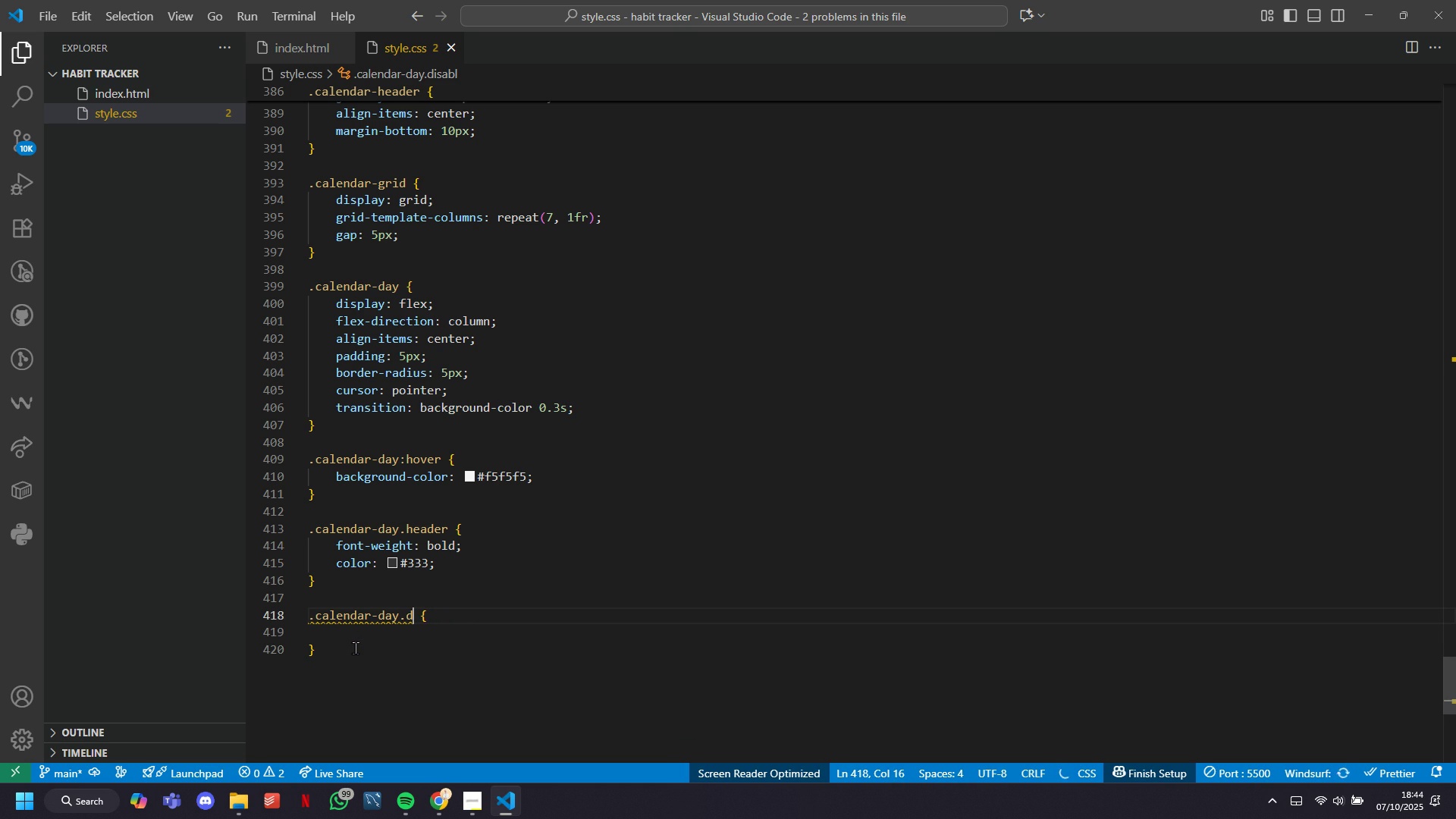 
key(Backspace)
 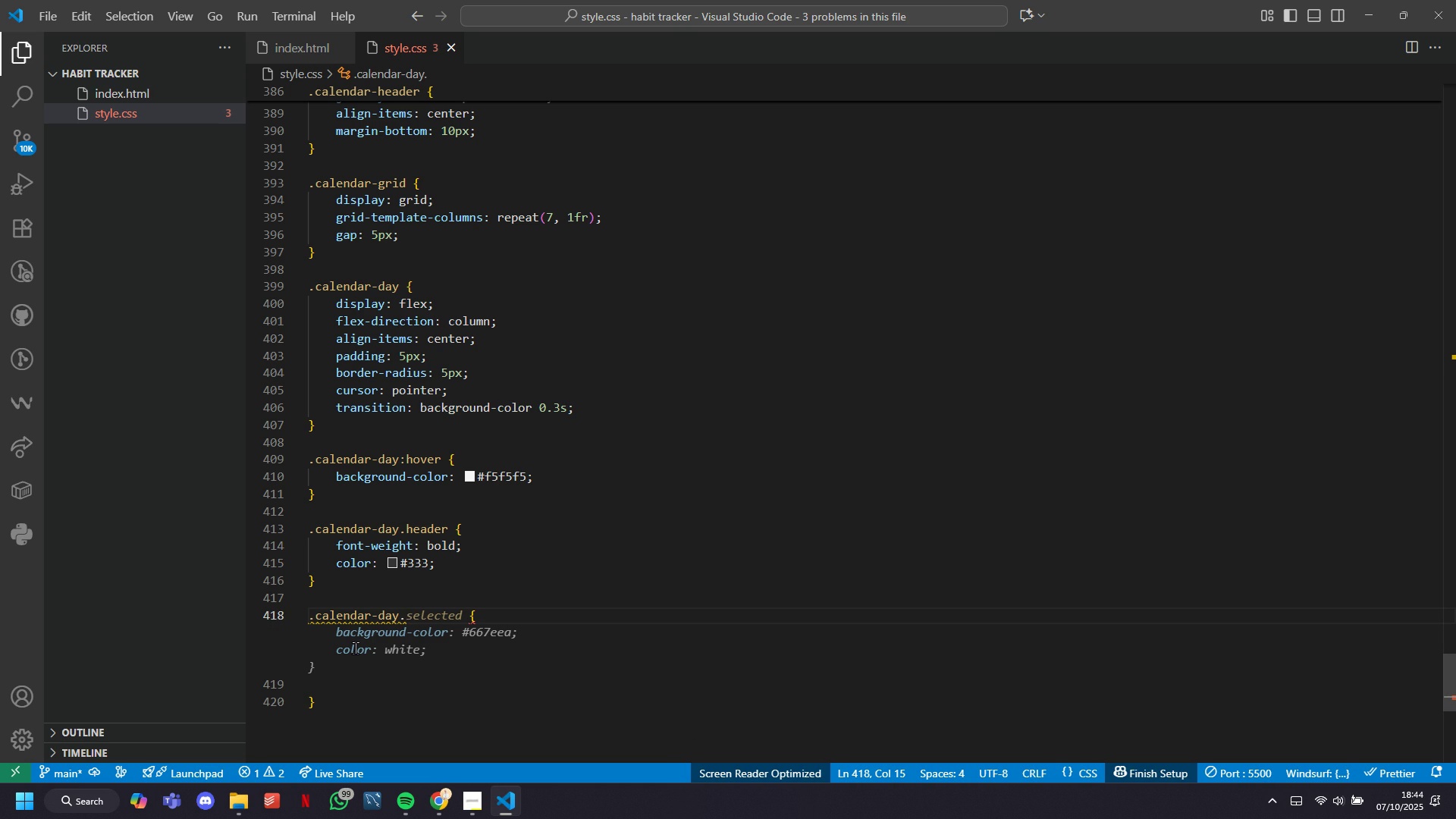 
type(header;hover)
key(Tab)
key(Tab)